 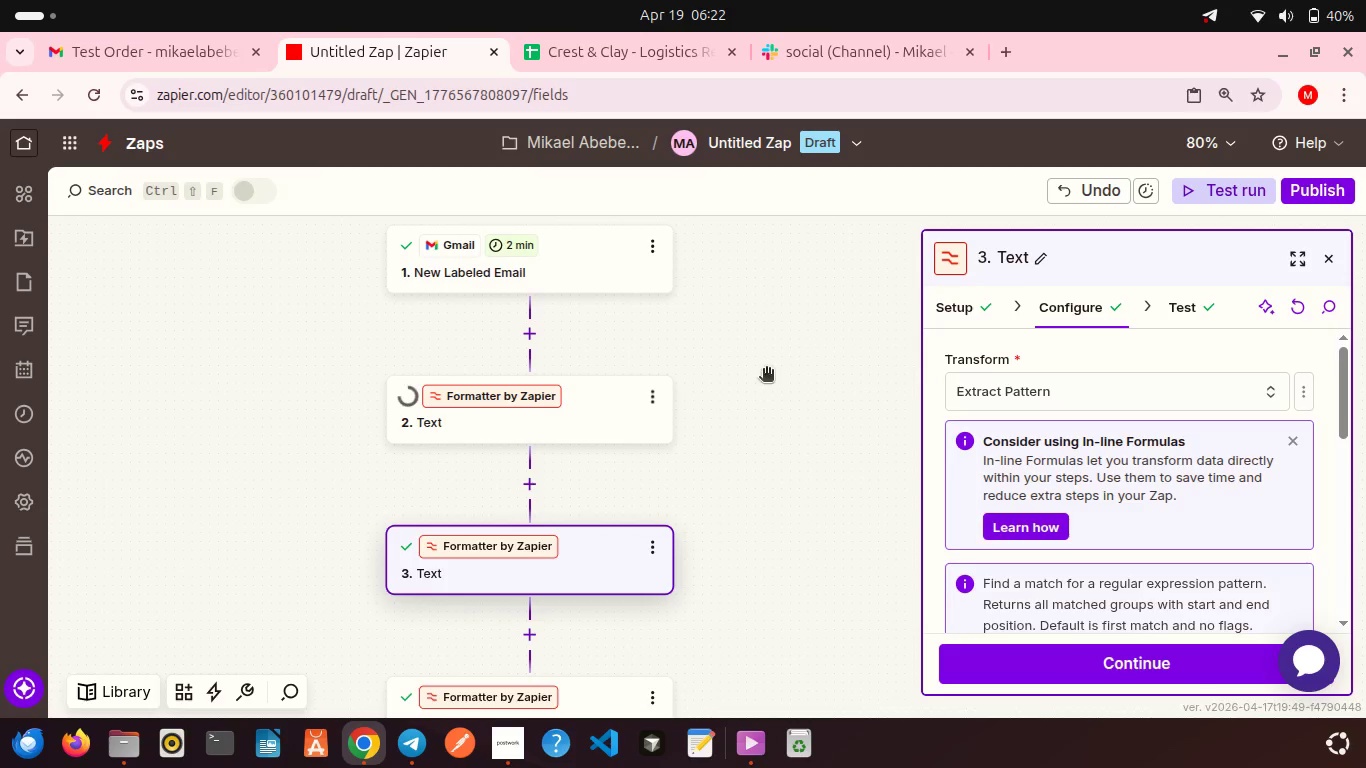 
left_click([578, 426])
 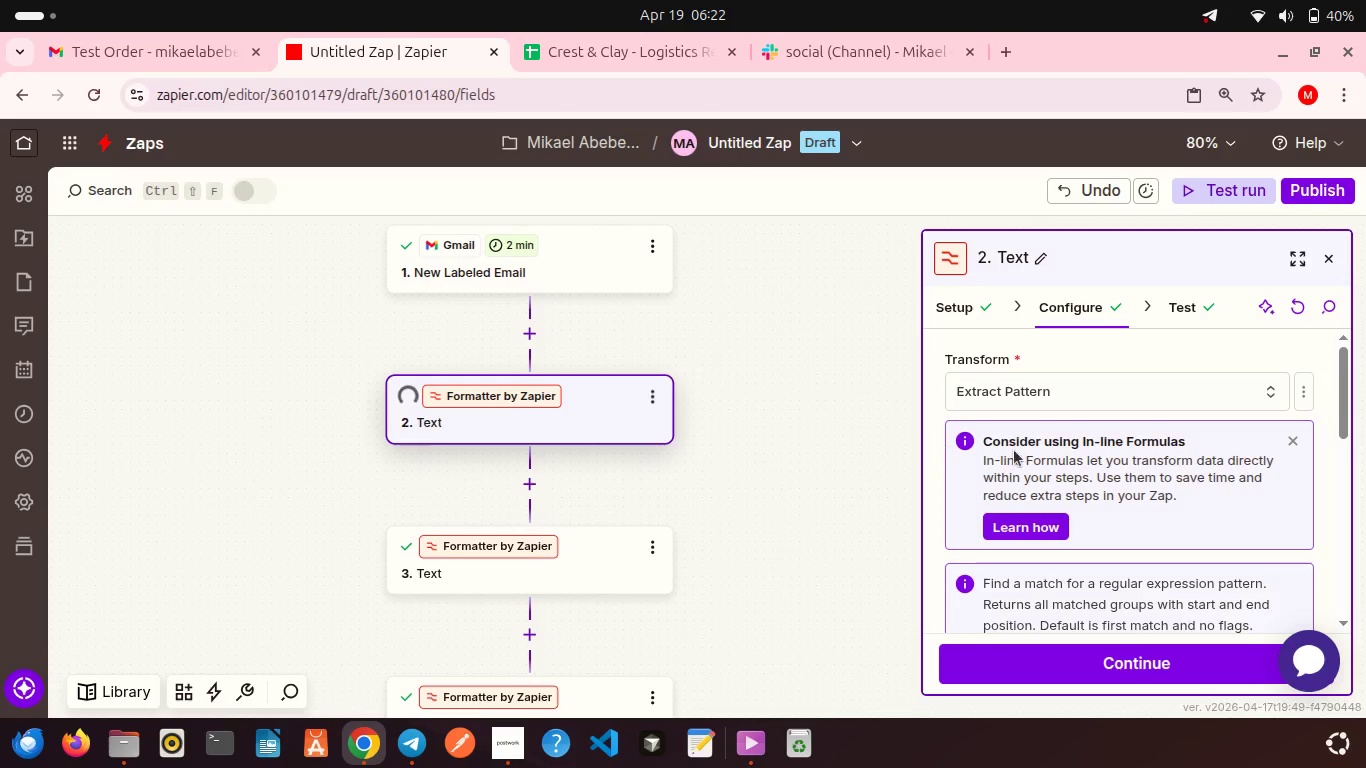 
scroll: coordinate [1014, 450], scroll_direction: down, amount: 11.0
 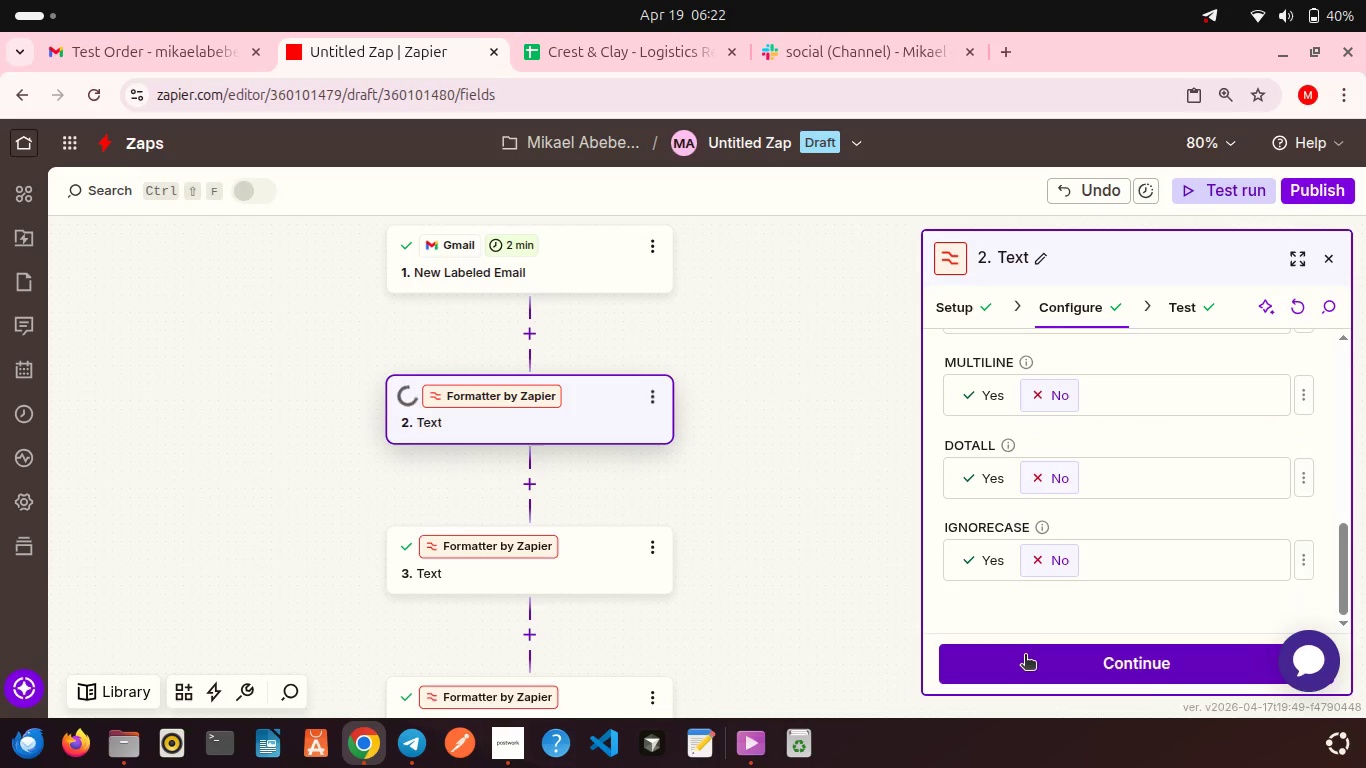 
left_click([1025, 656])
 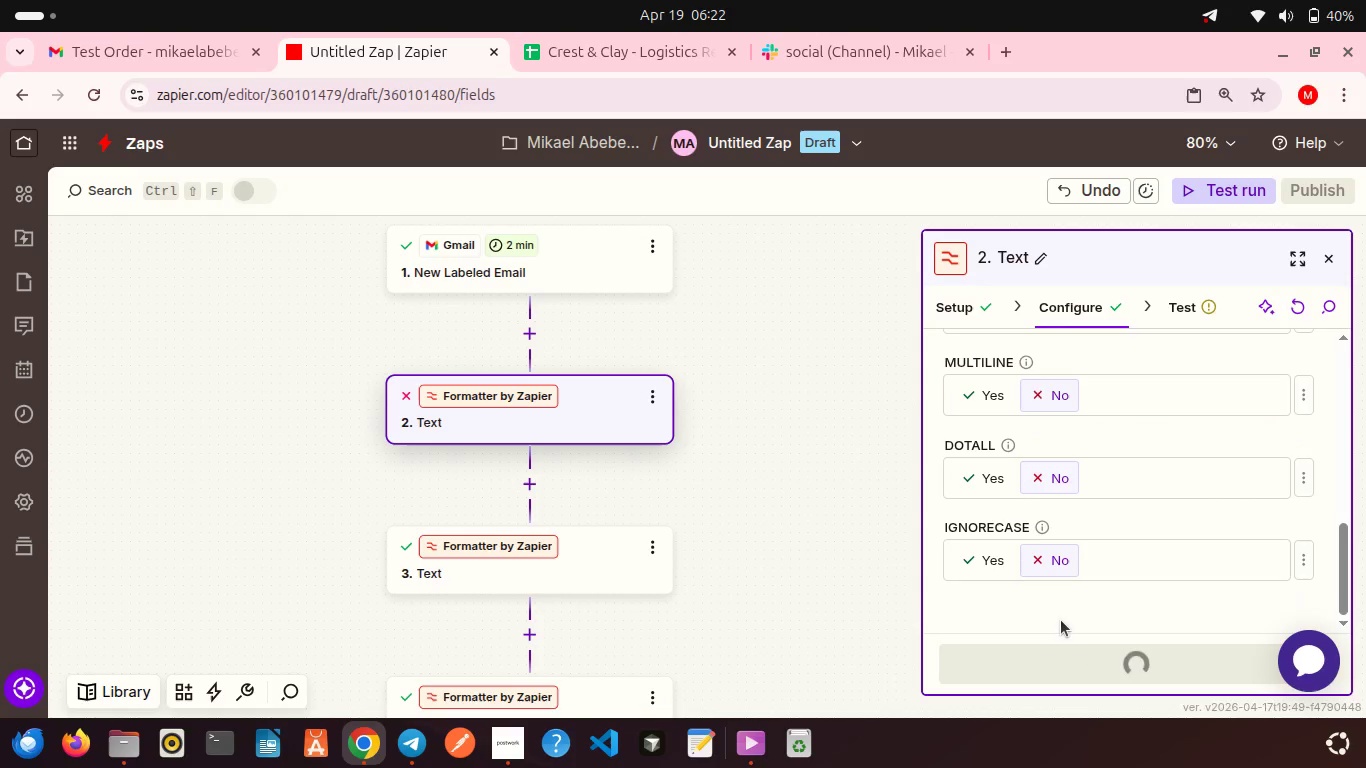 
wait(11.22)
 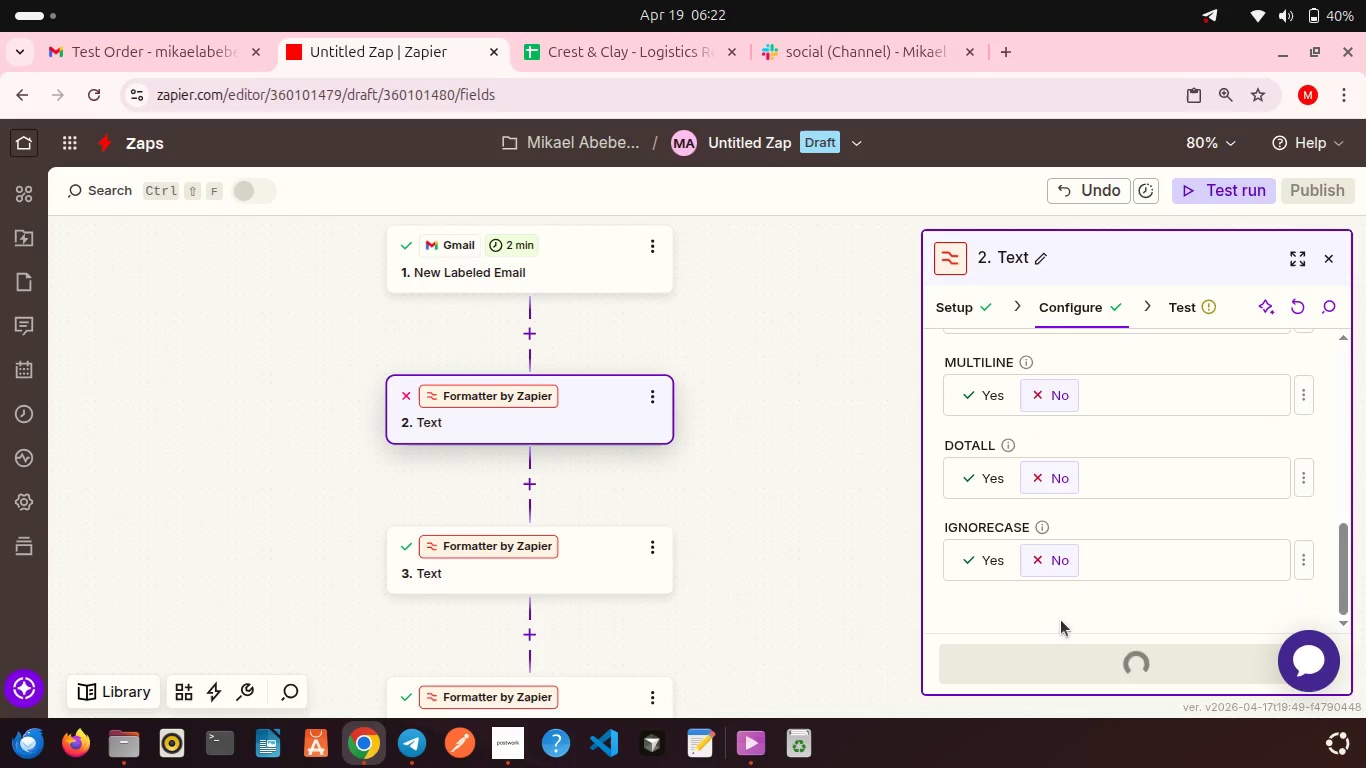 
scroll: coordinate [1076, 505], scroll_direction: up, amount: 1.0
 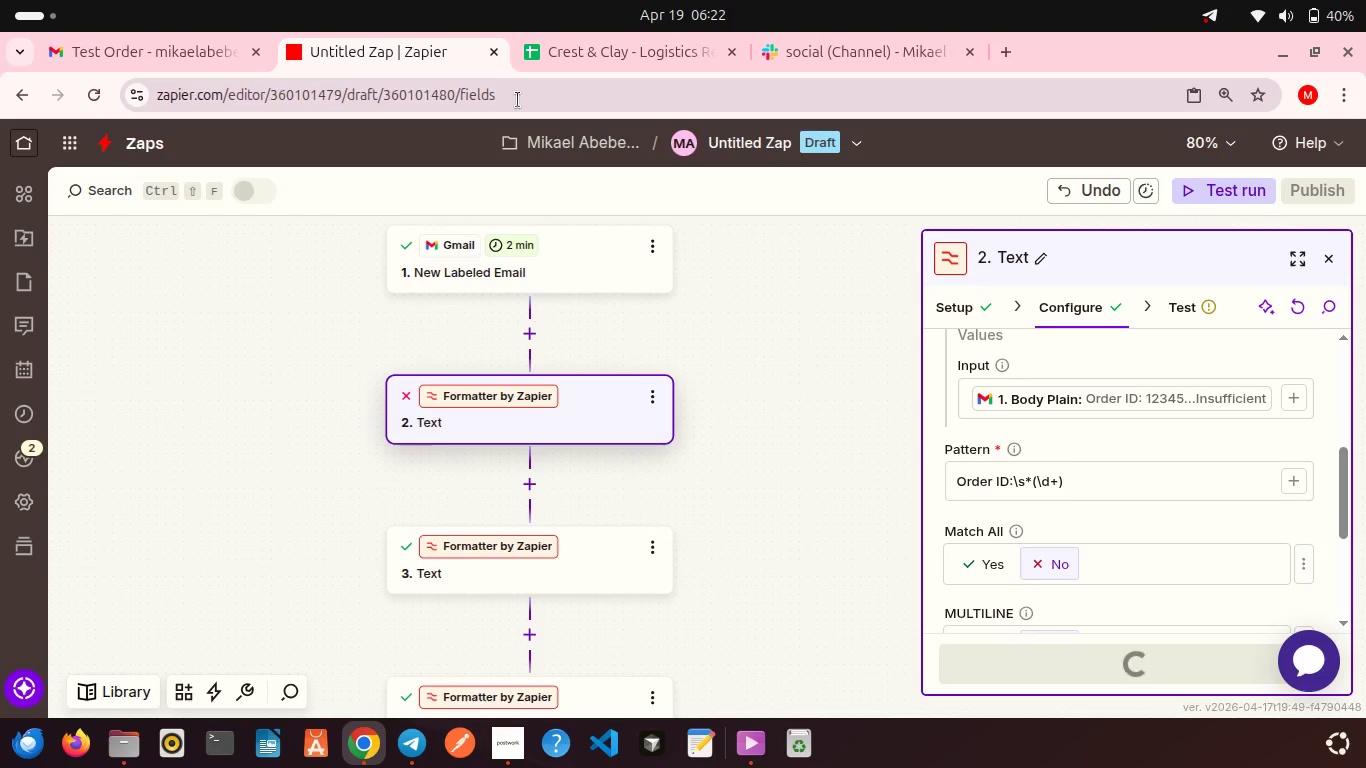 
left_click([194, 42])
 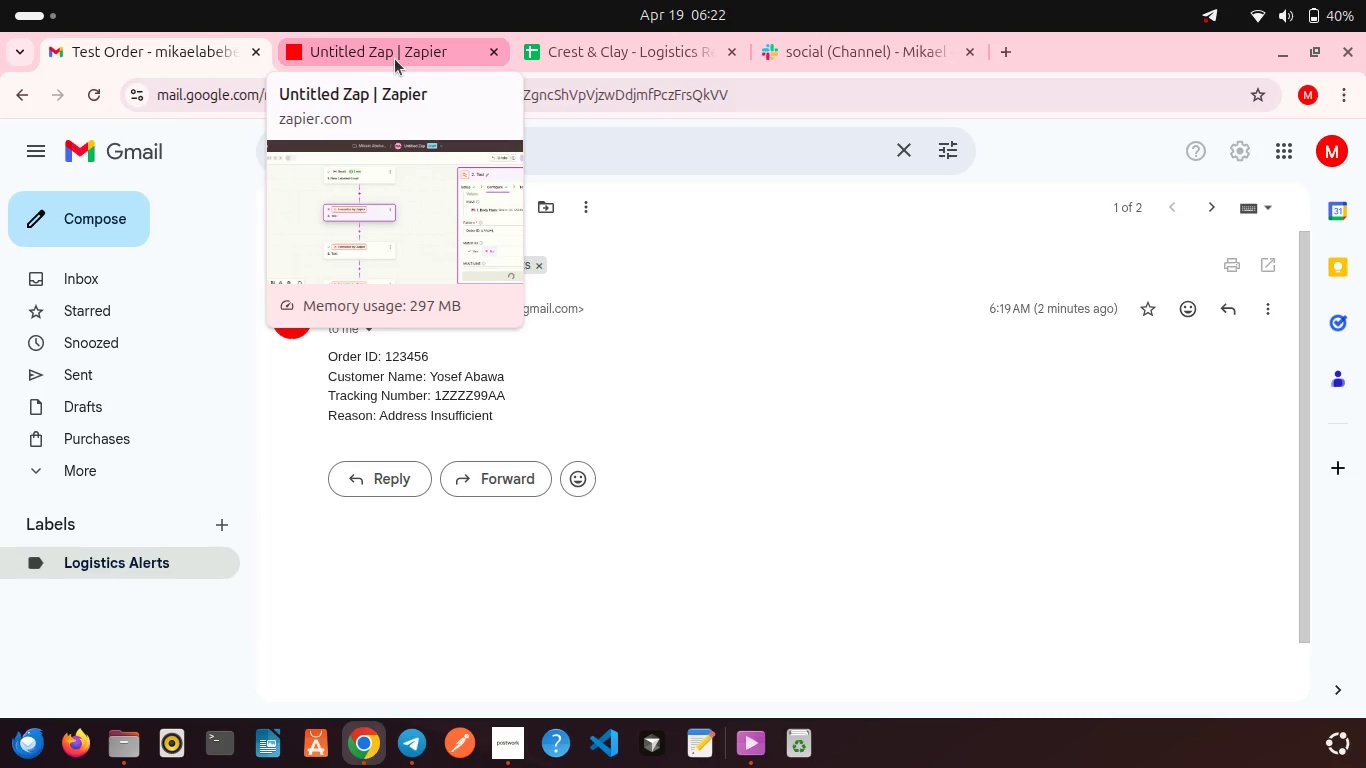 
wait(5.92)
 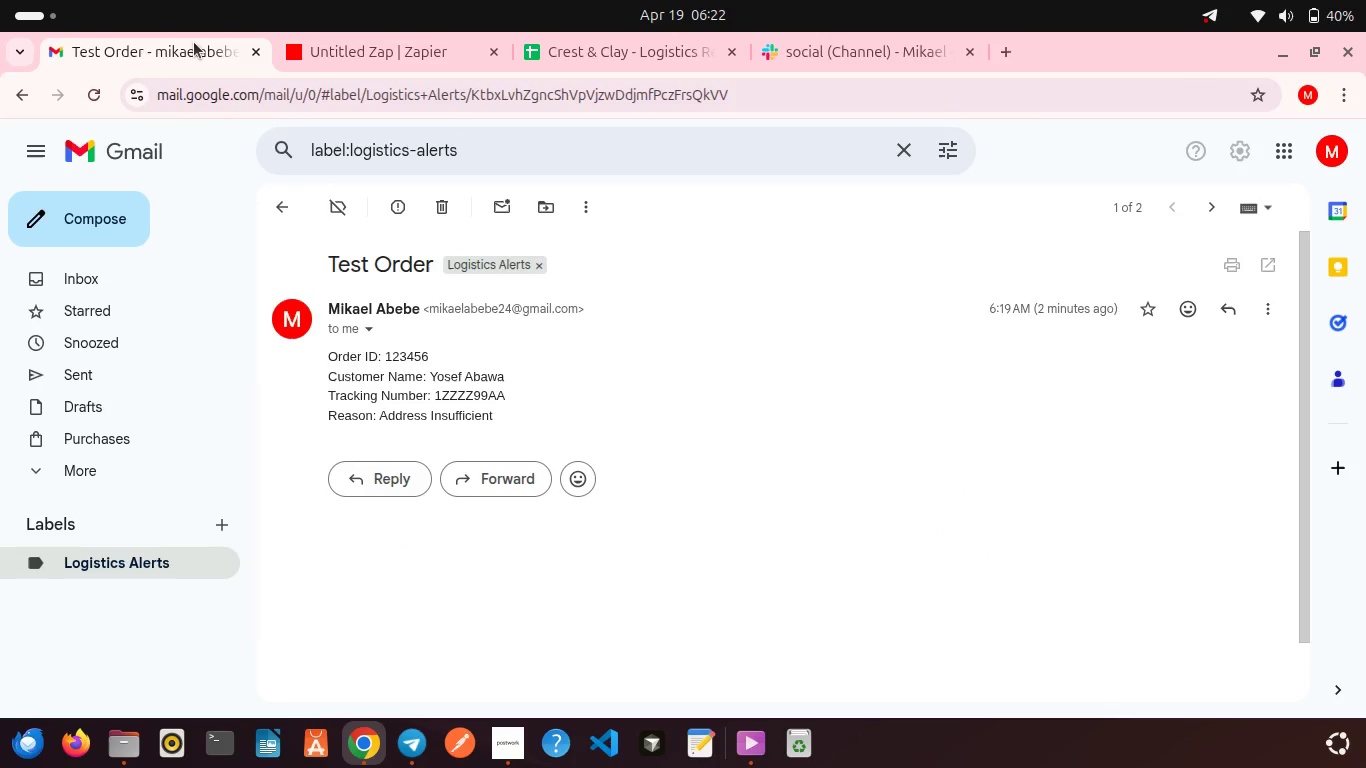 
left_click([401, 50])
 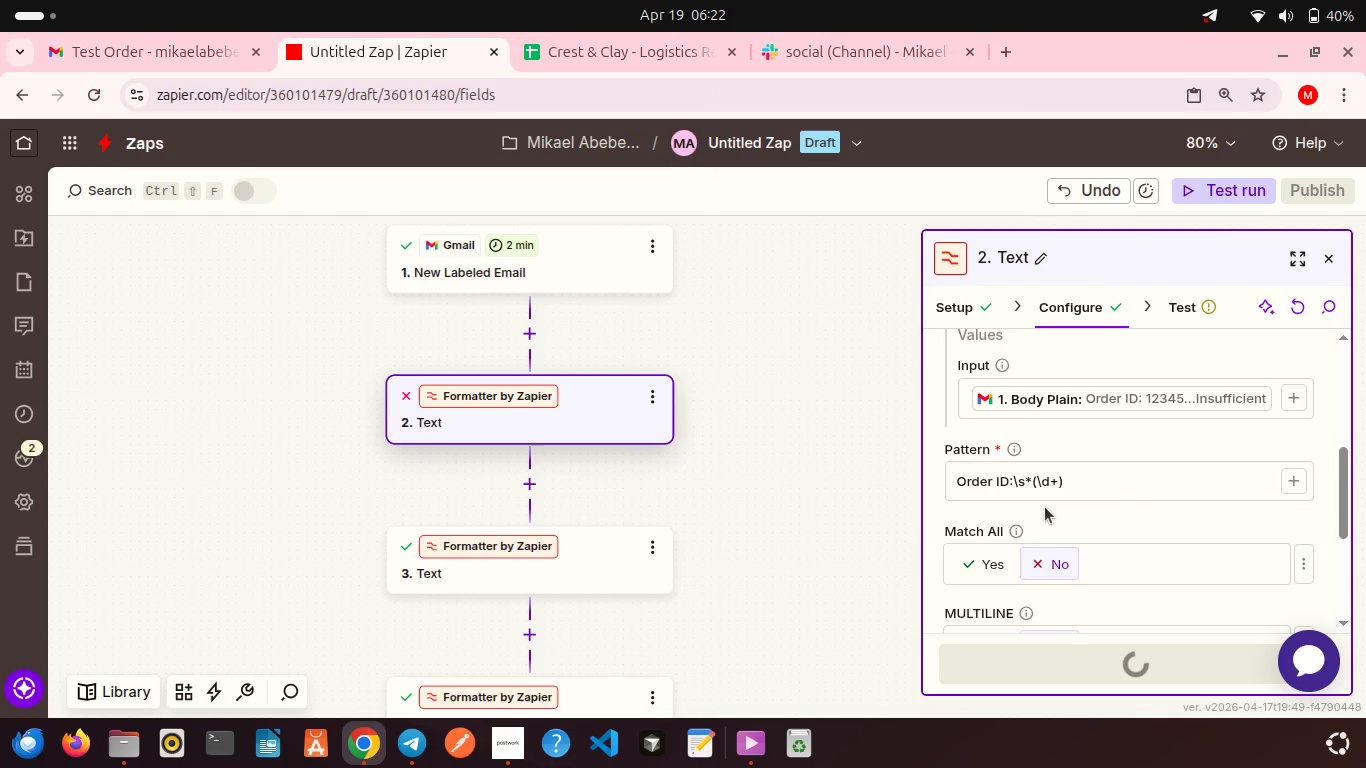 
scroll: coordinate [1045, 507], scroll_direction: down, amount: 3.0
 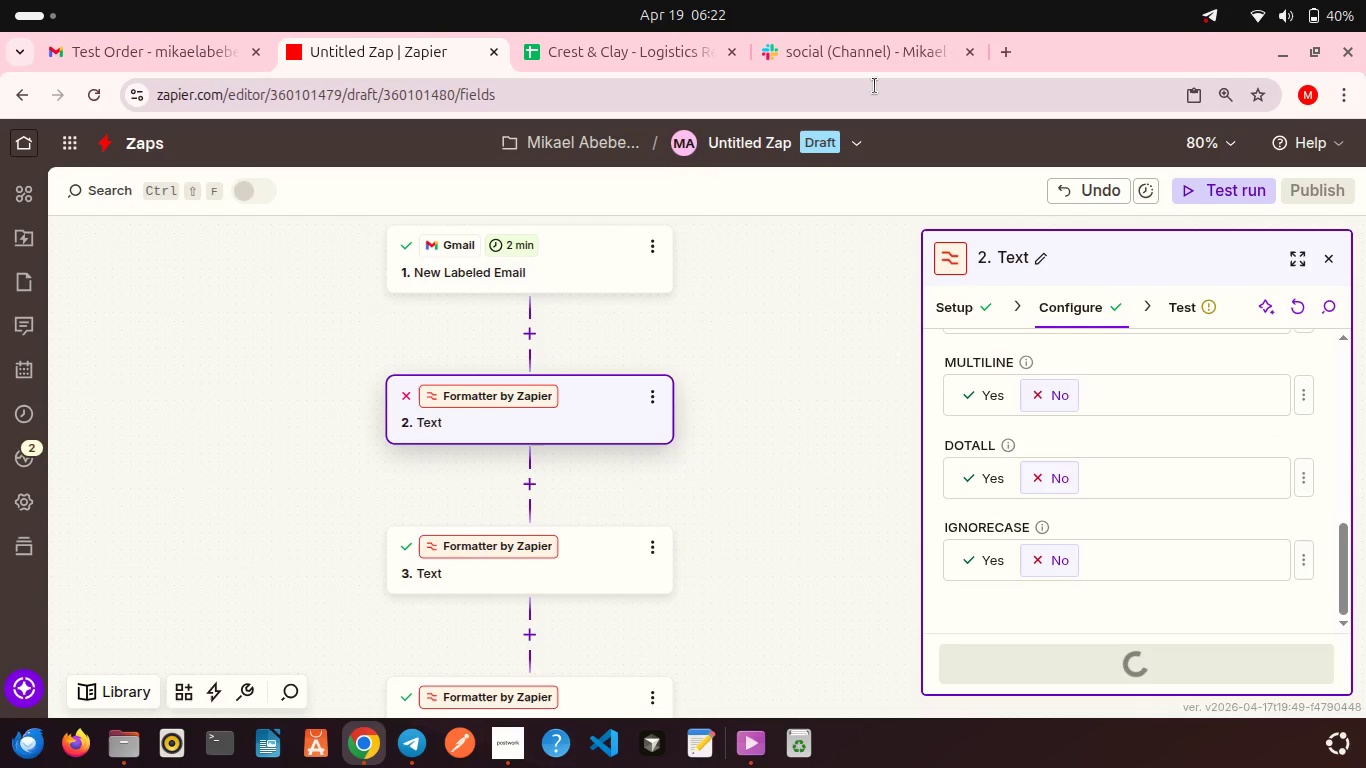 
wait(5.05)
 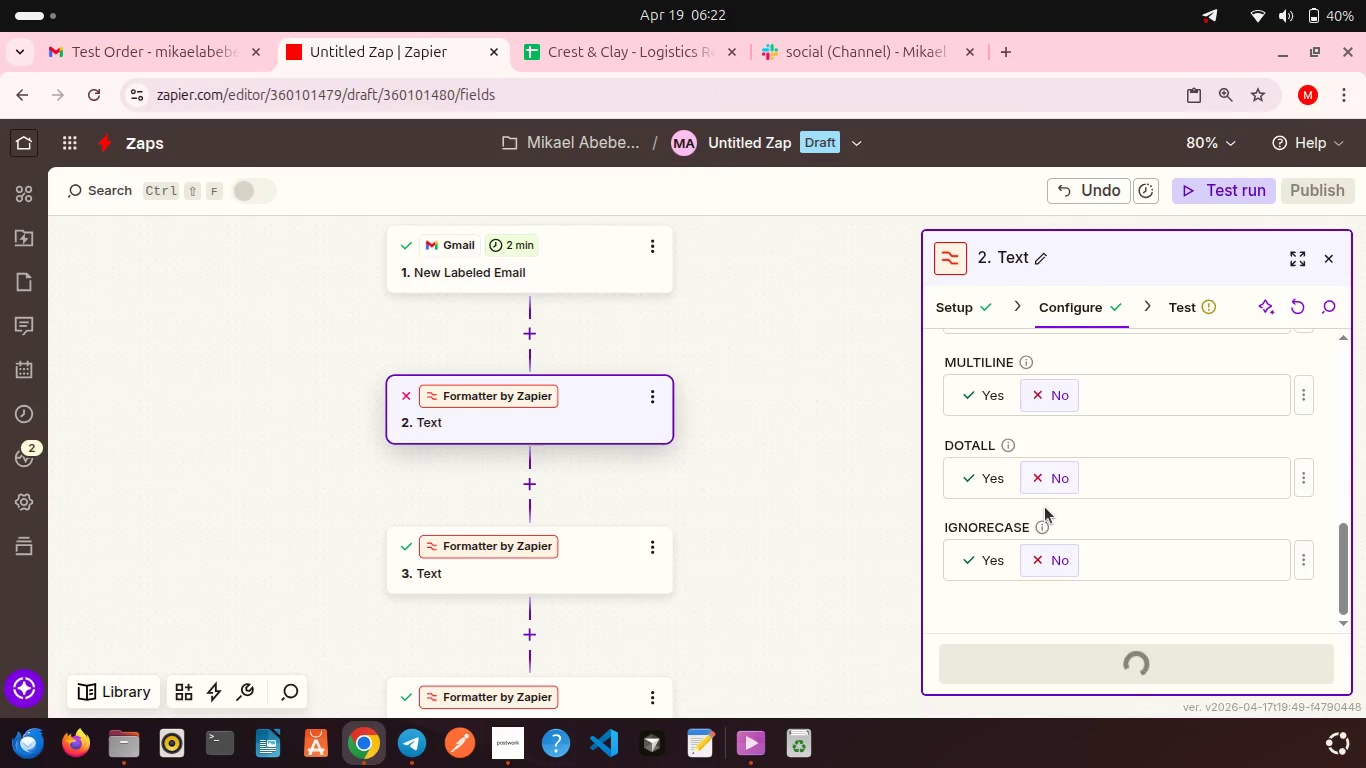 
left_click([106, 63])
 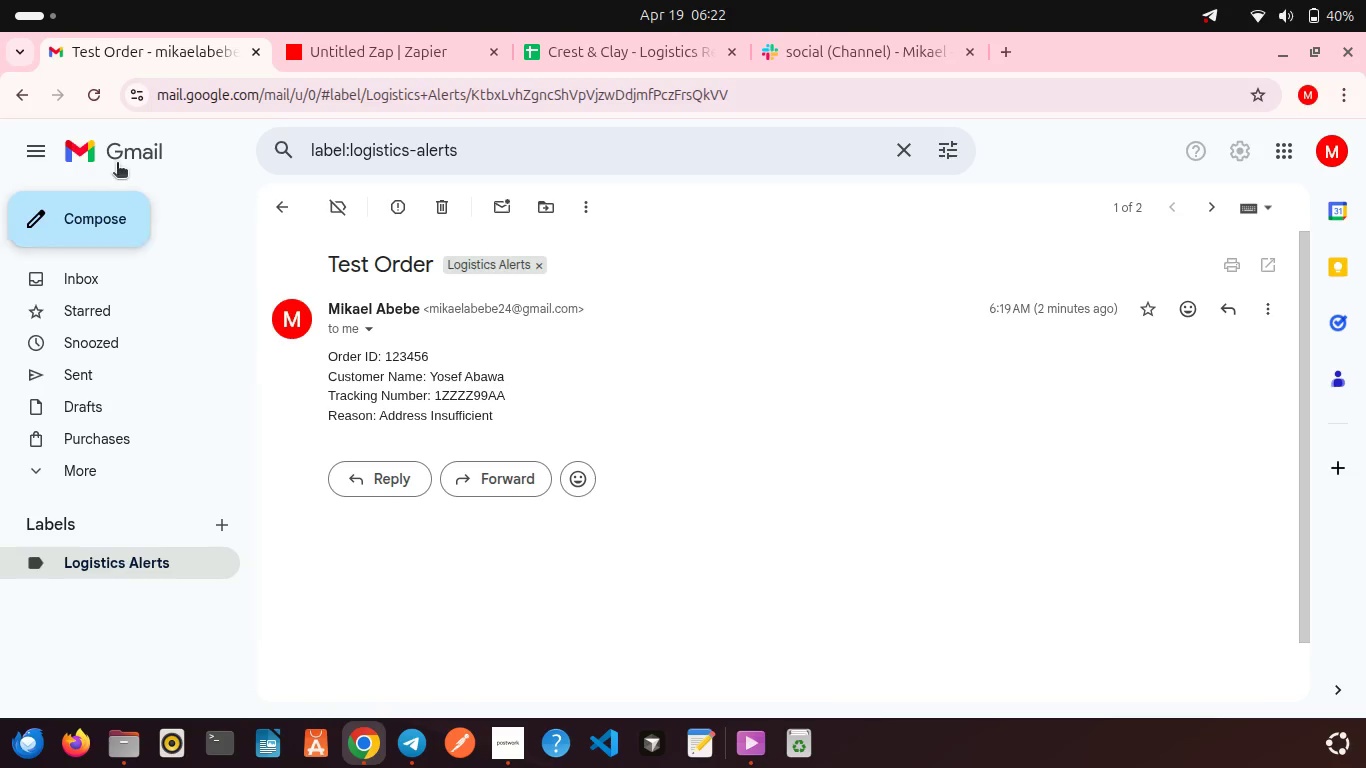 
left_click([117, 164])
 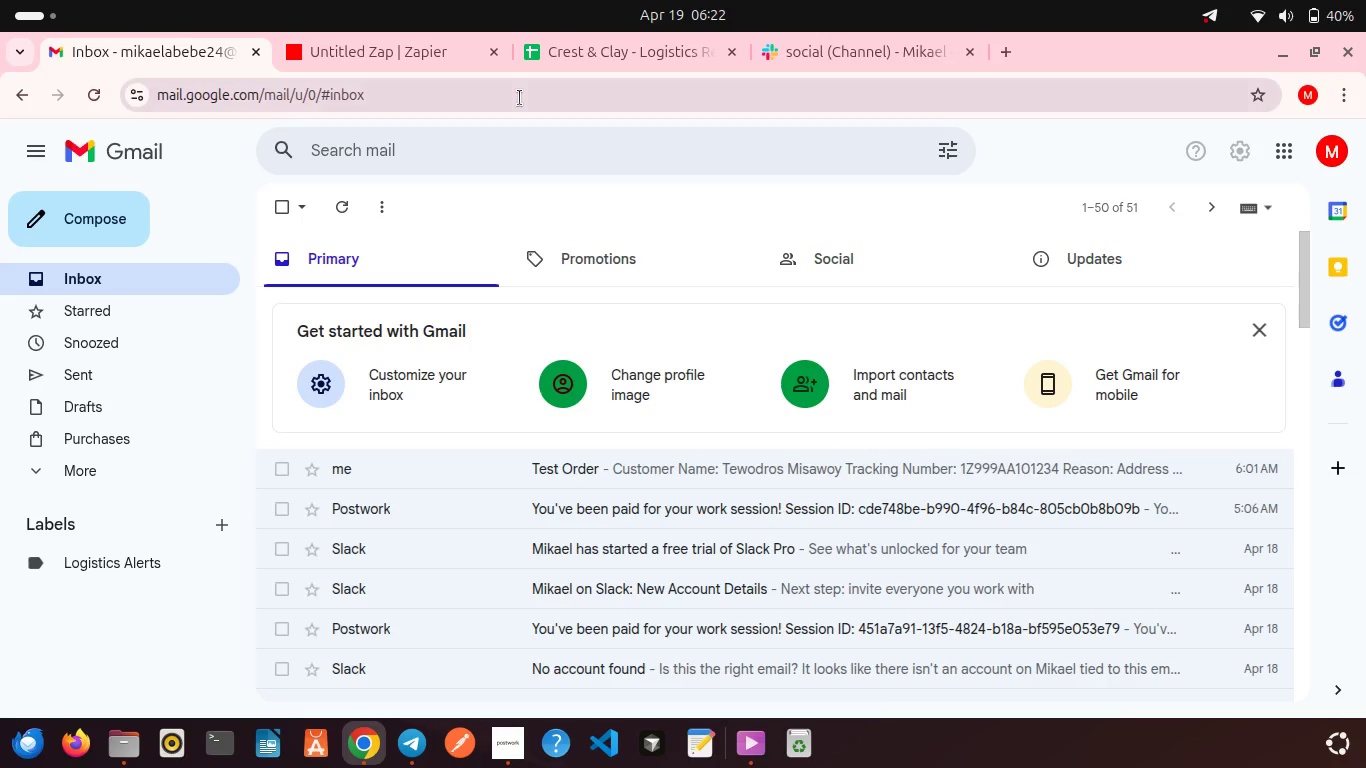 
left_click([653, 49])
 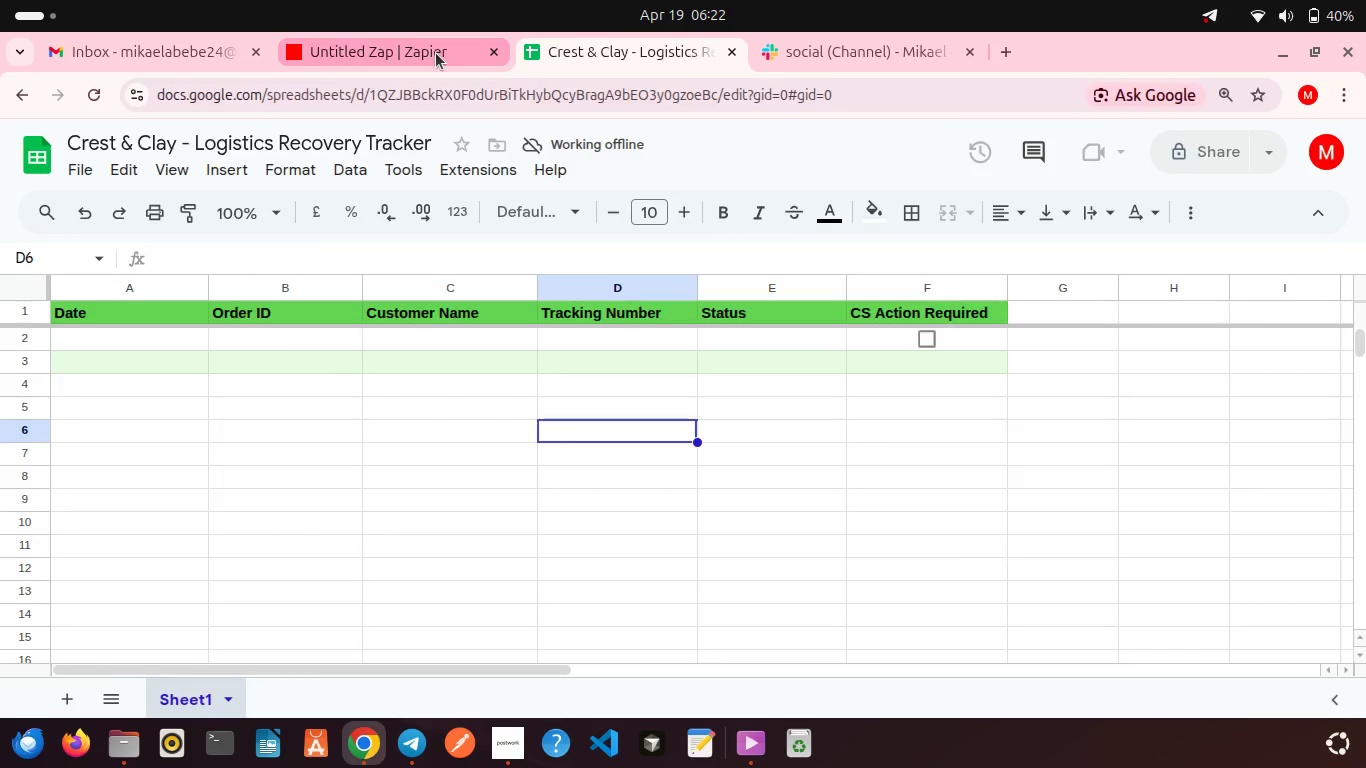 
left_click([436, 53])
 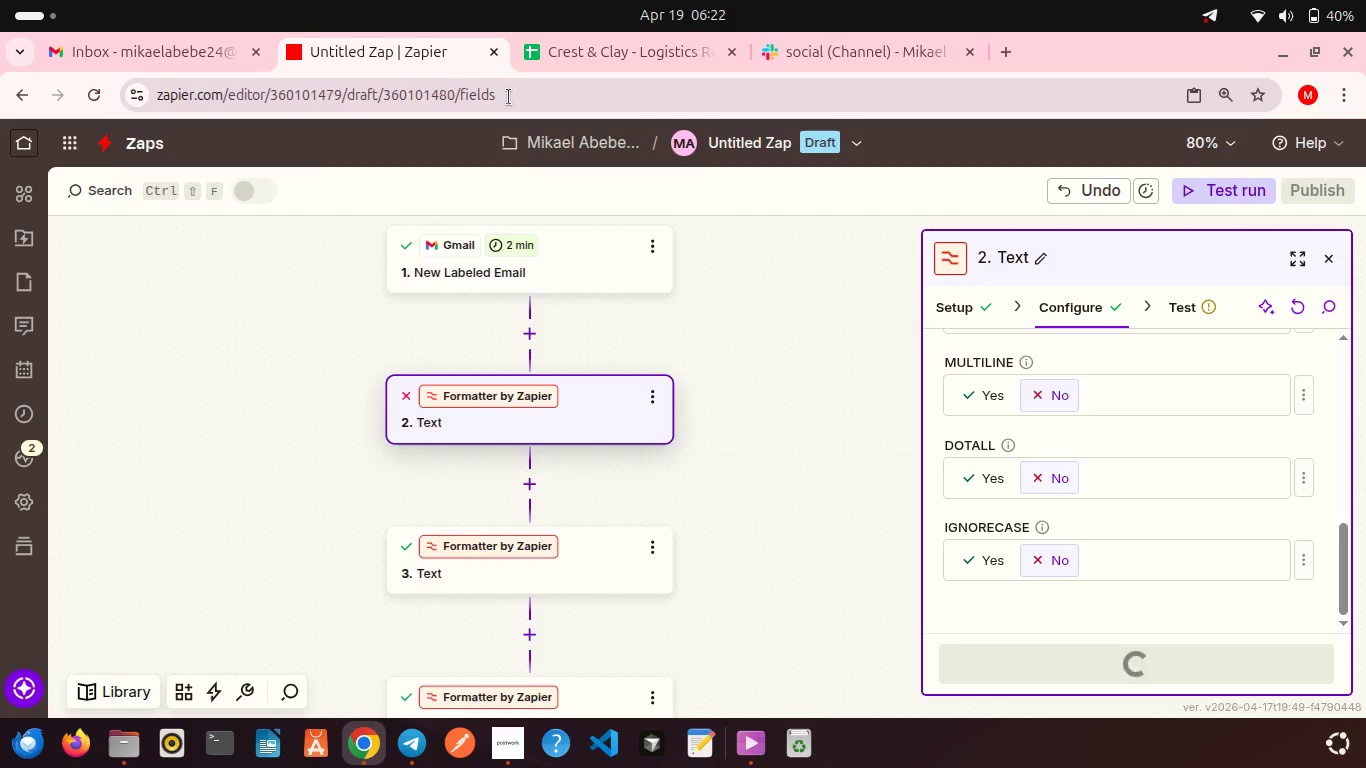 
left_click([509, 97])
 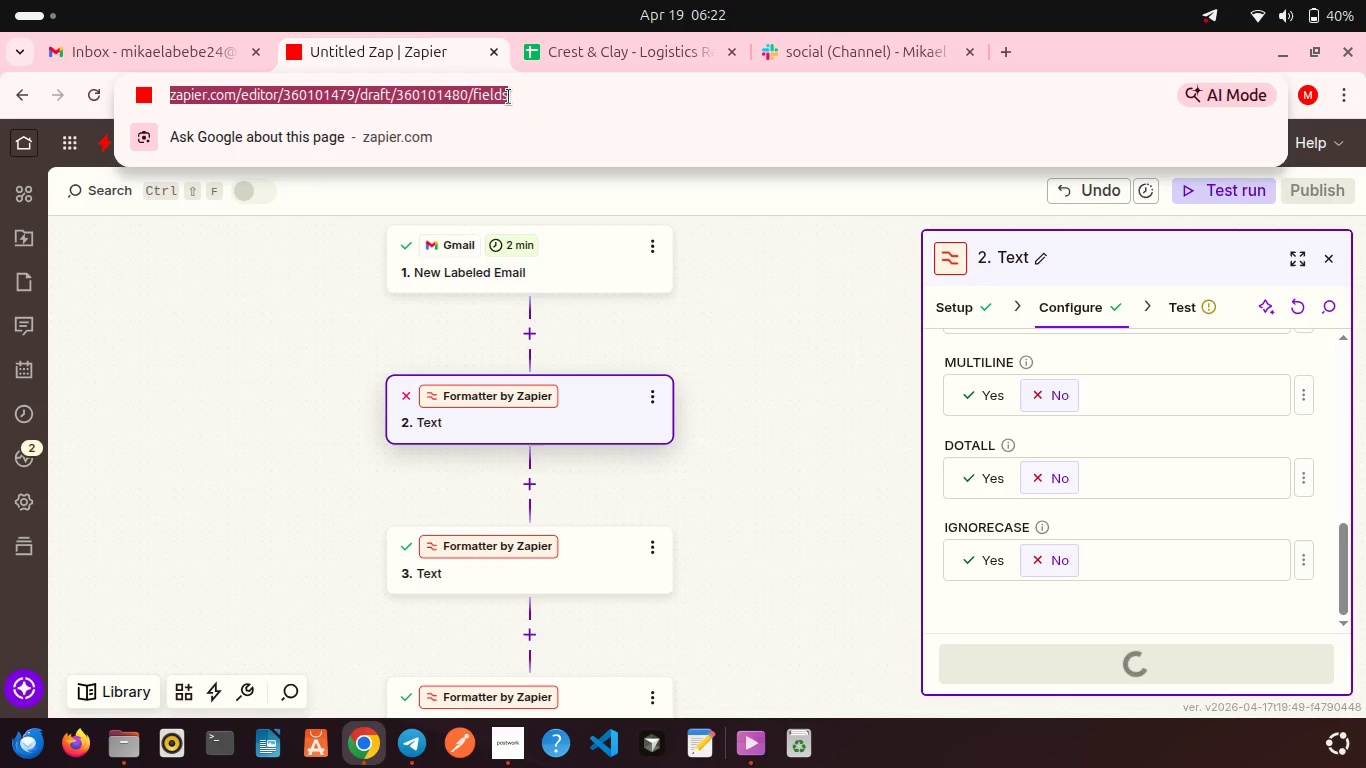 
key(Control+X)
 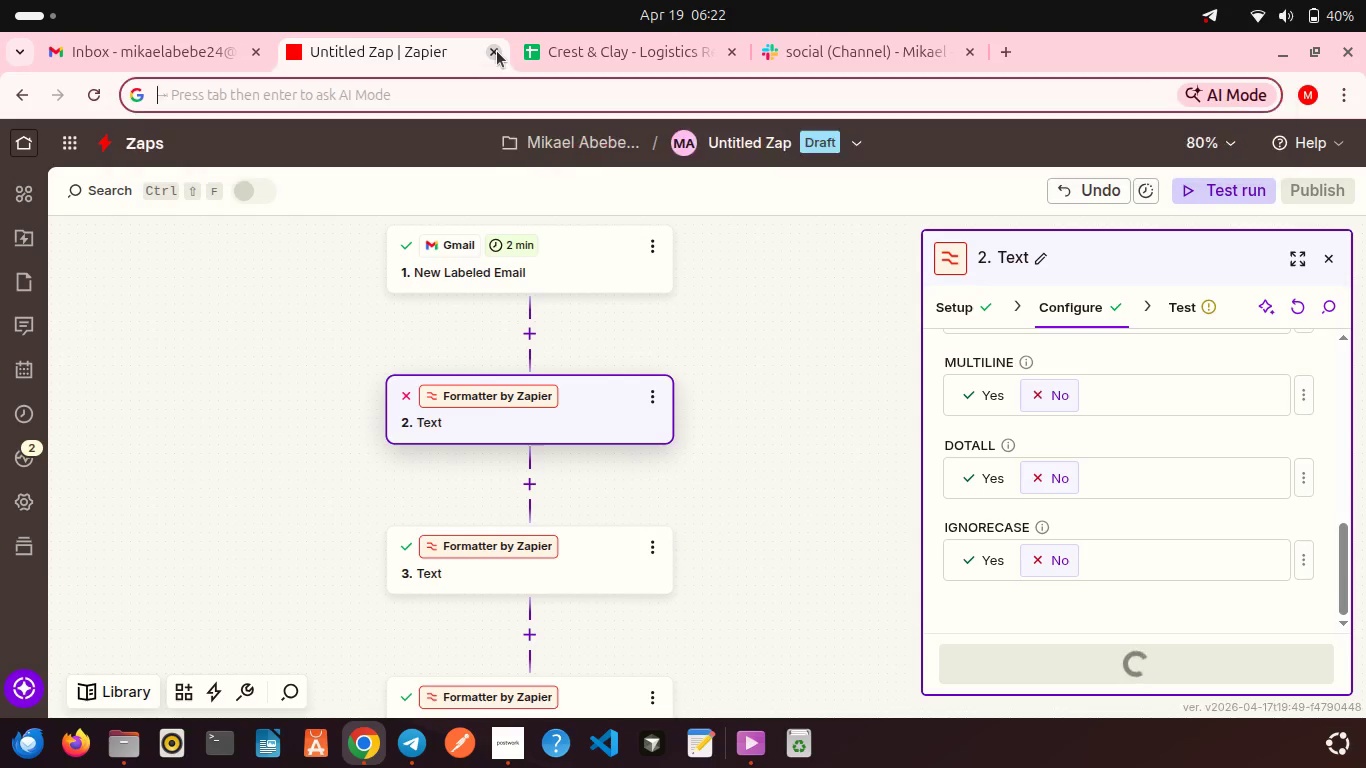 
left_click([497, 51])
 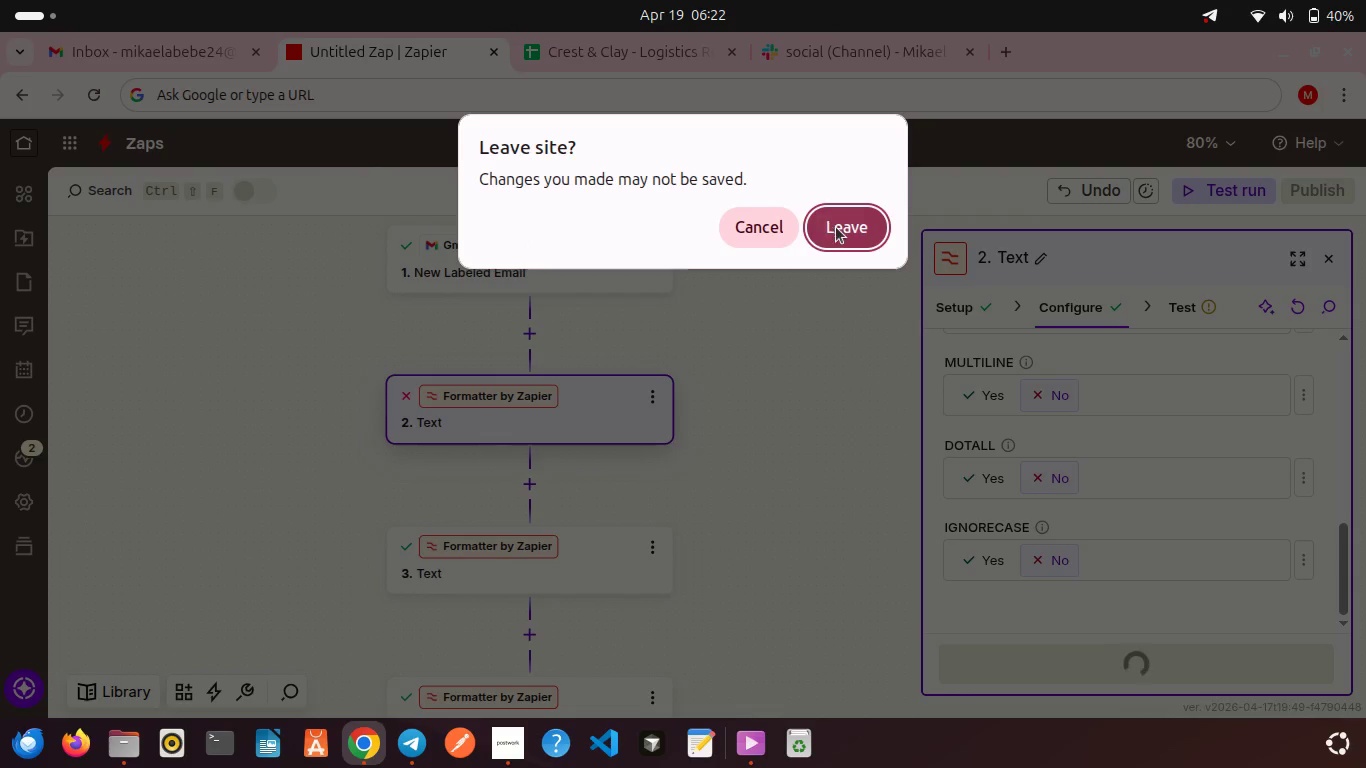 
left_click([836, 227])
 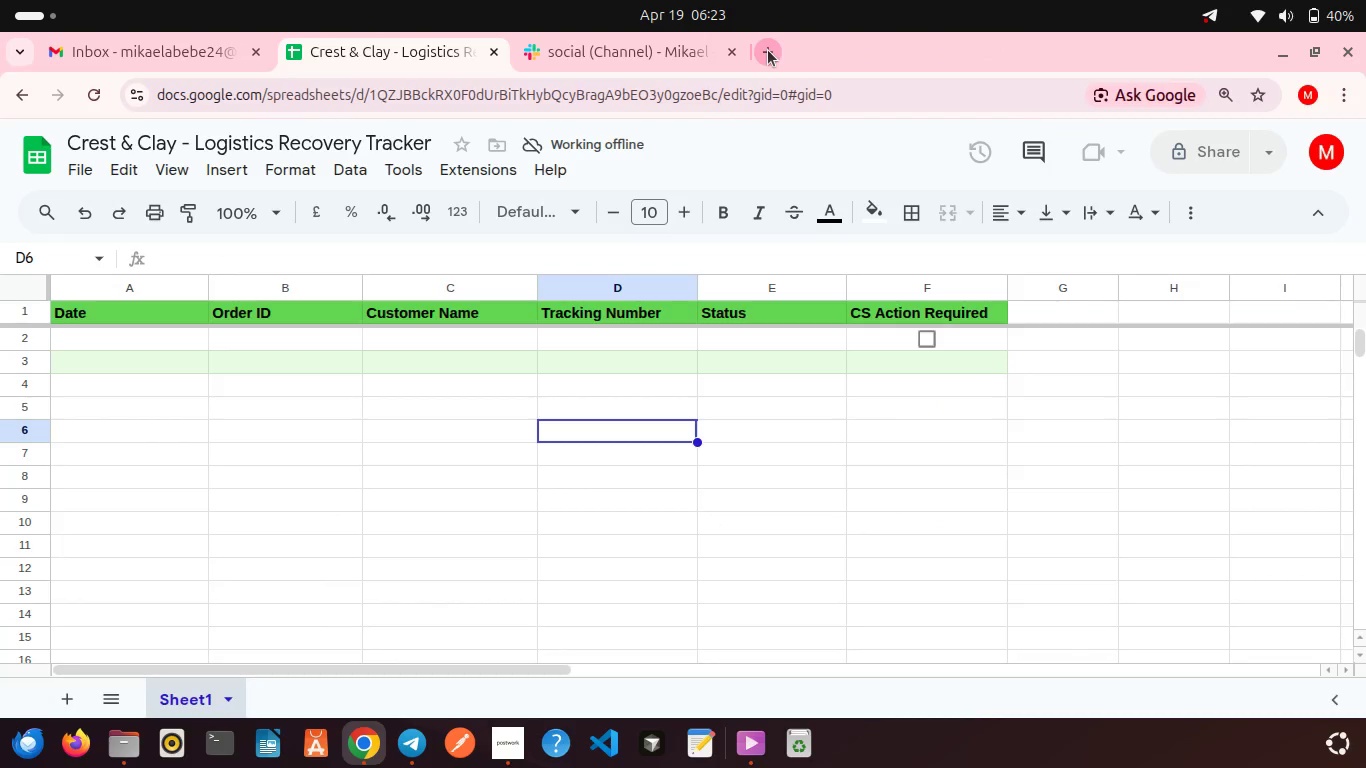 
left_click([768, 50])
 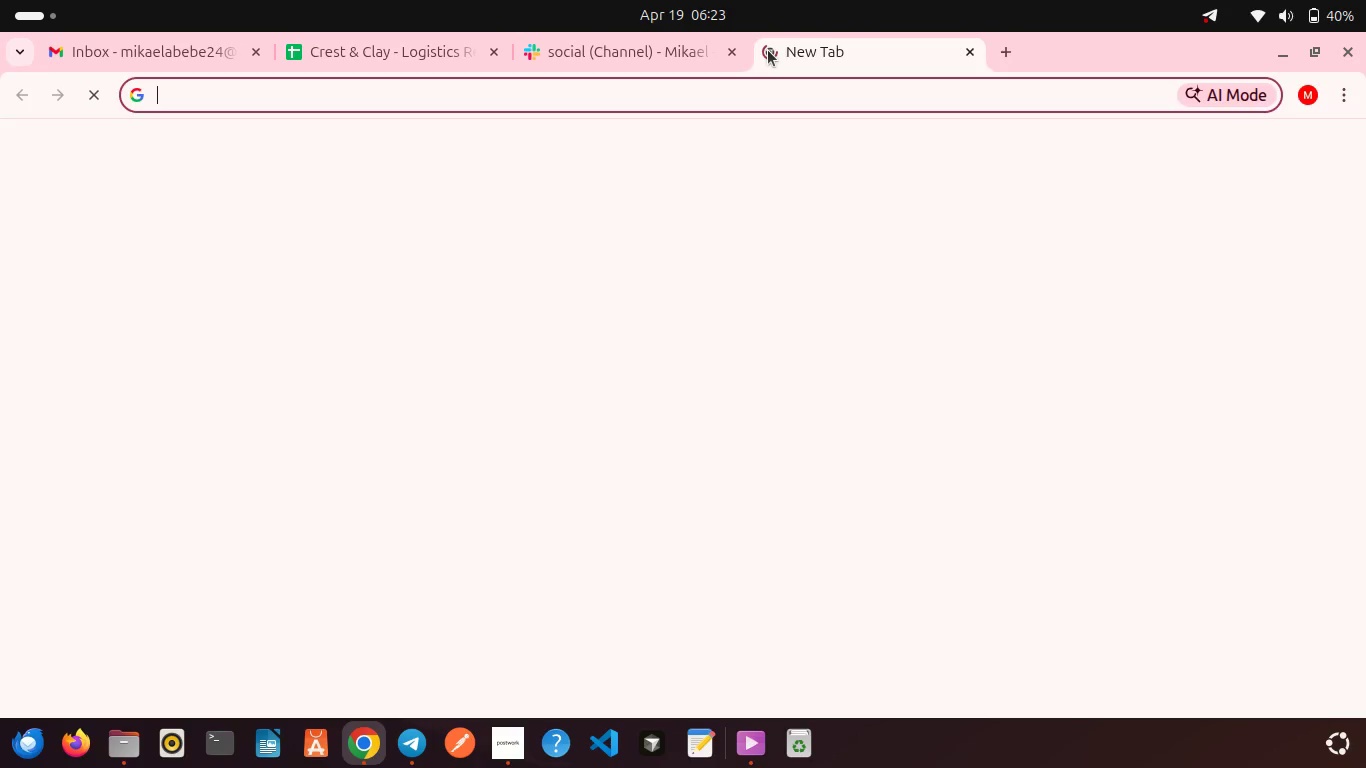 
key(Control+V)
 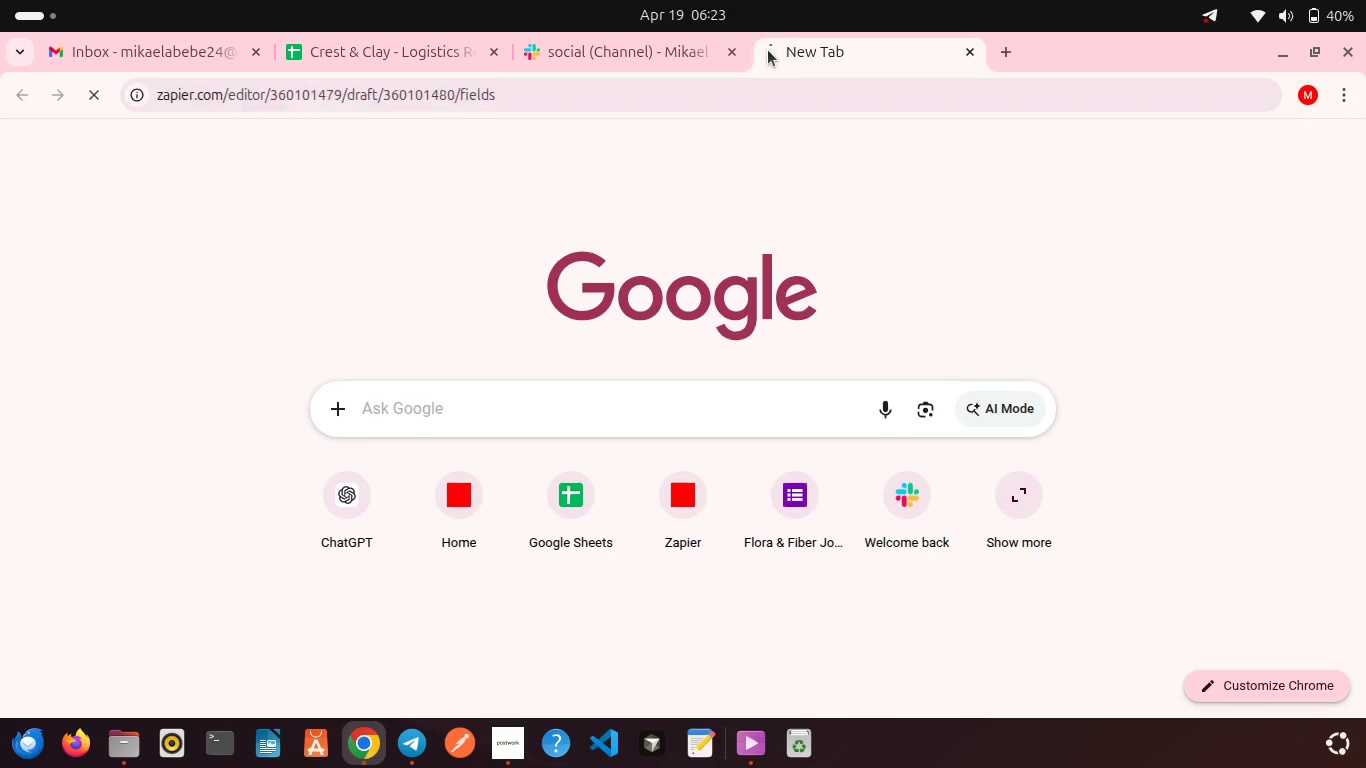 
key(Enter)
 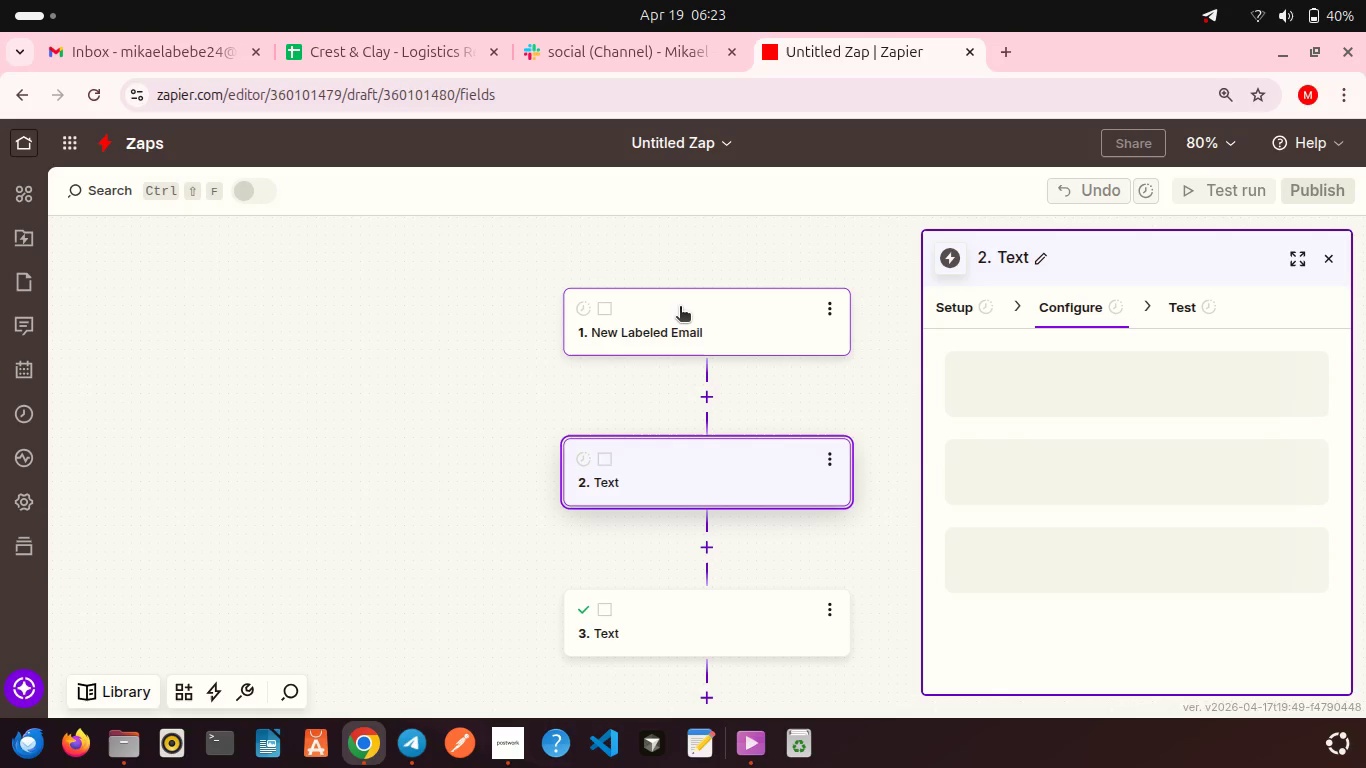 
wait(56.12)
 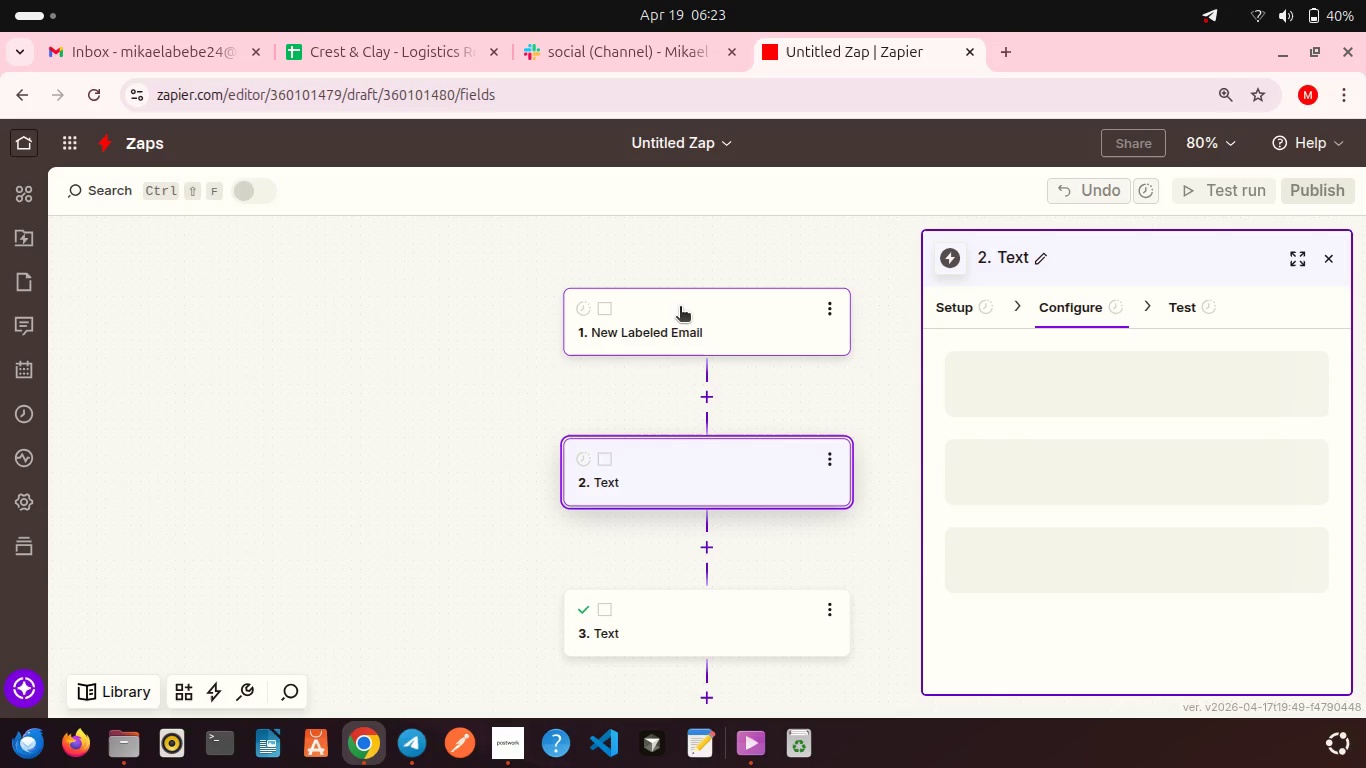 
scroll: coordinate [777, 440], scroll_direction: down, amount: 2.0
 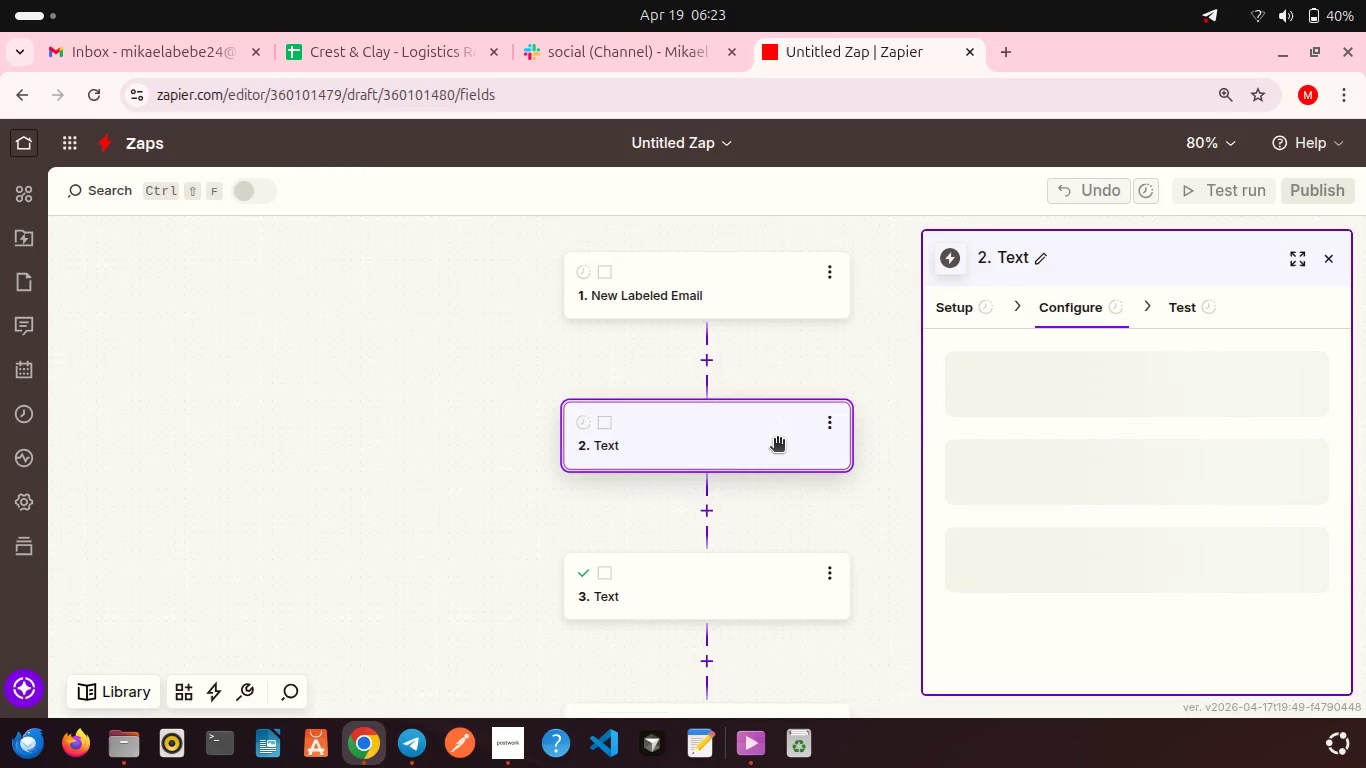 
scroll: coordinate [758, 396], scroll_direction: up, amount: 2.0
 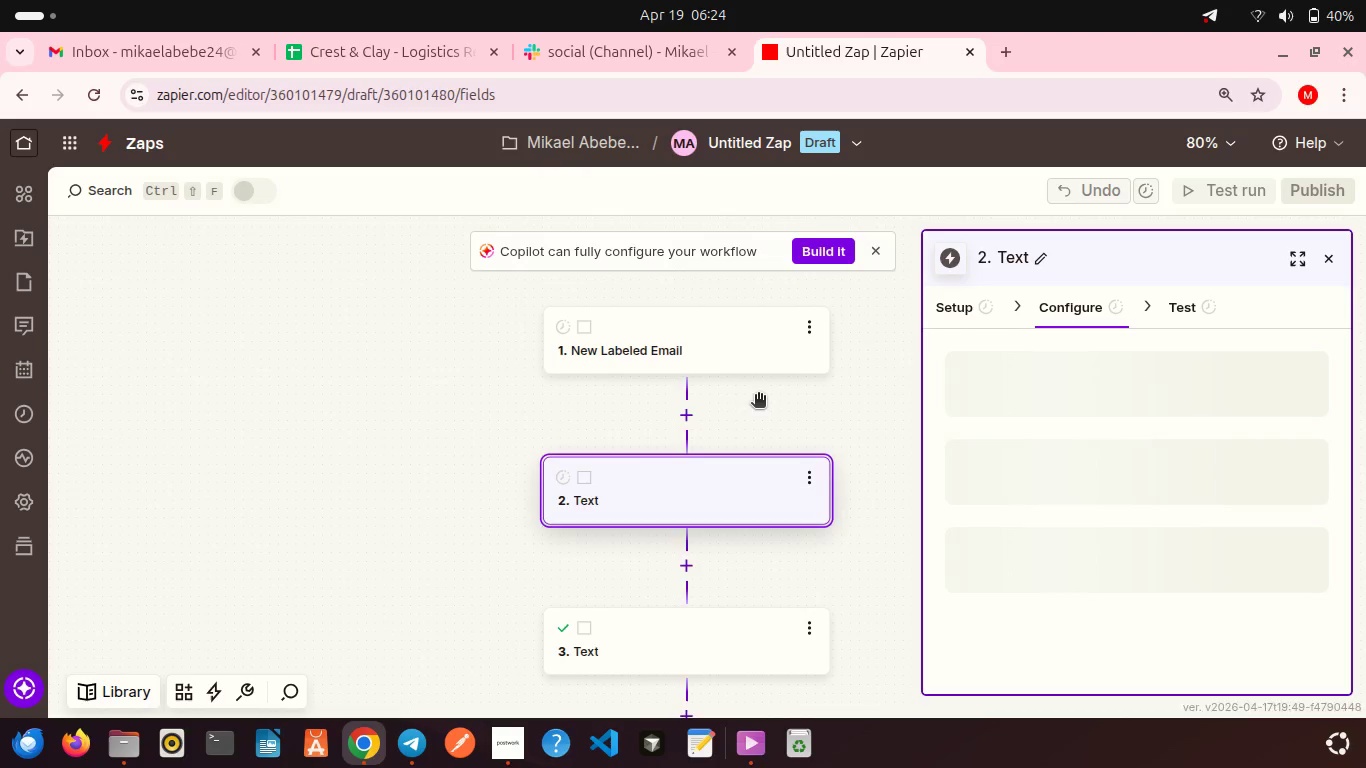 
scroll: coordinate [758, 396], scroll_direction: down, amount: 1.0
 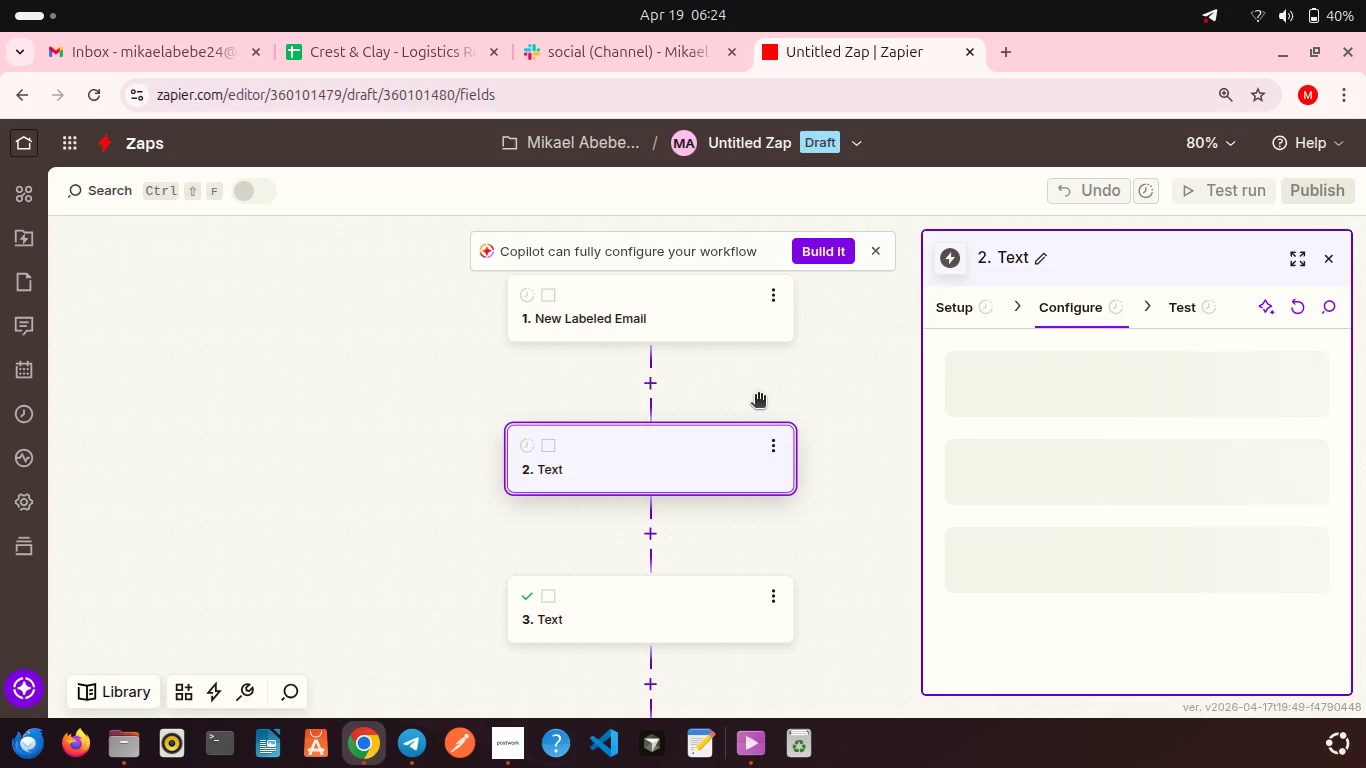 
wait(20.38)
 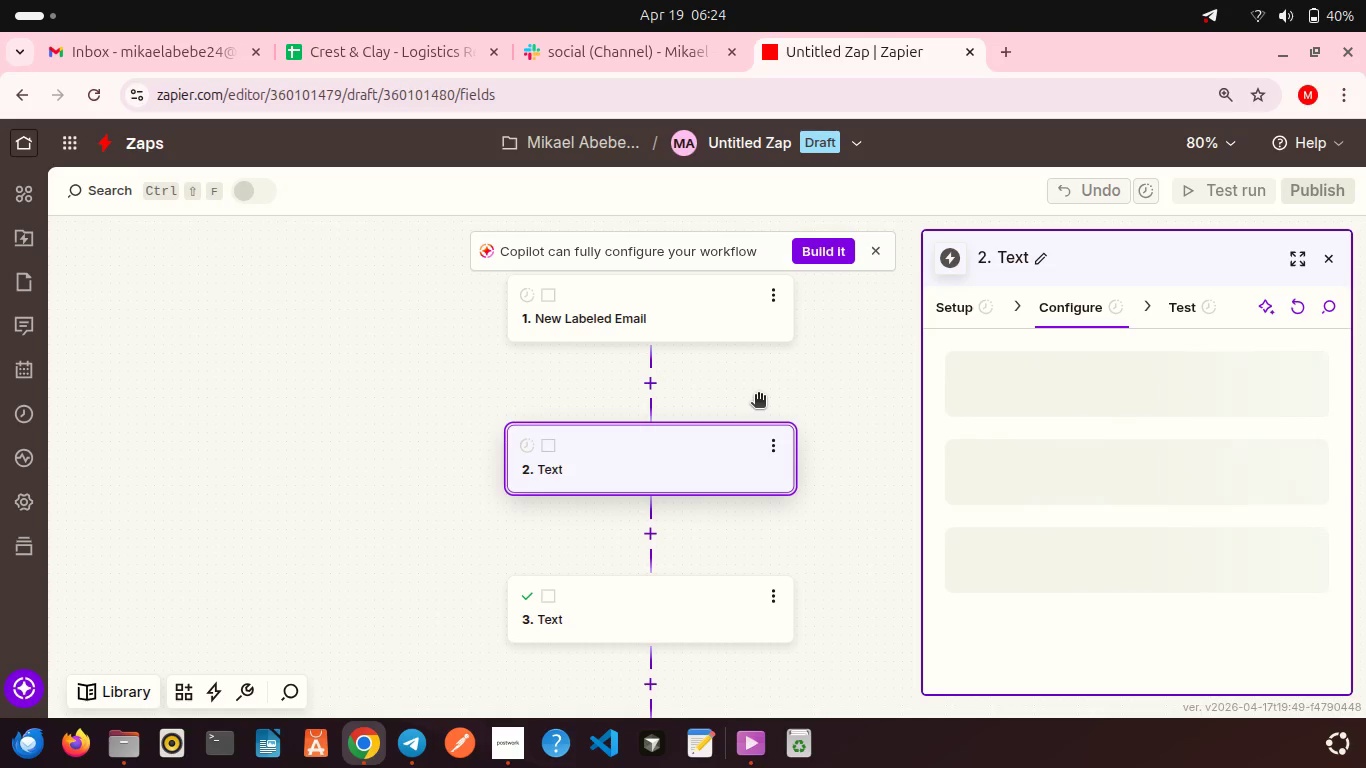 
left_click([500, 758])